 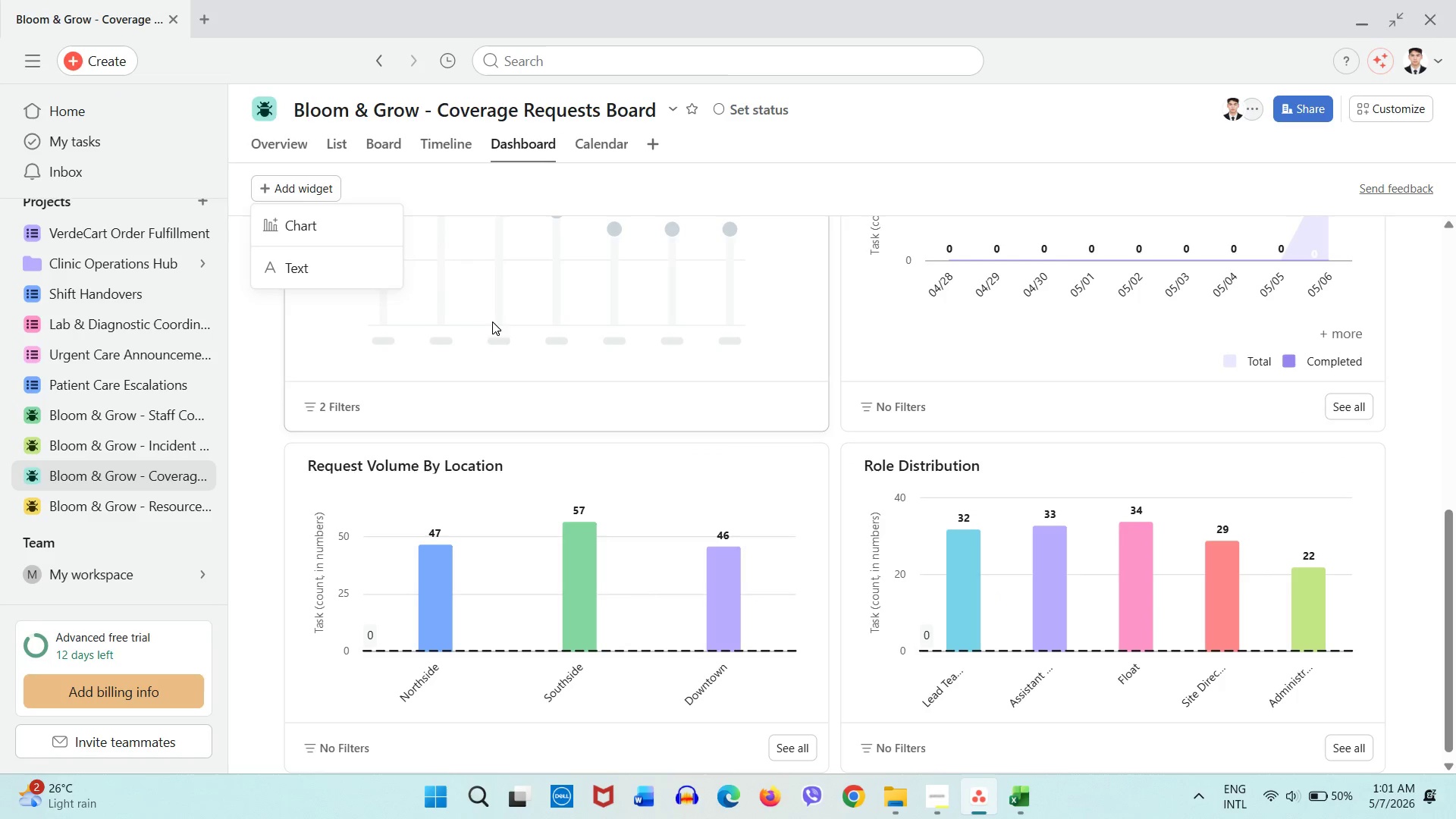 
left_click([326, 216])
 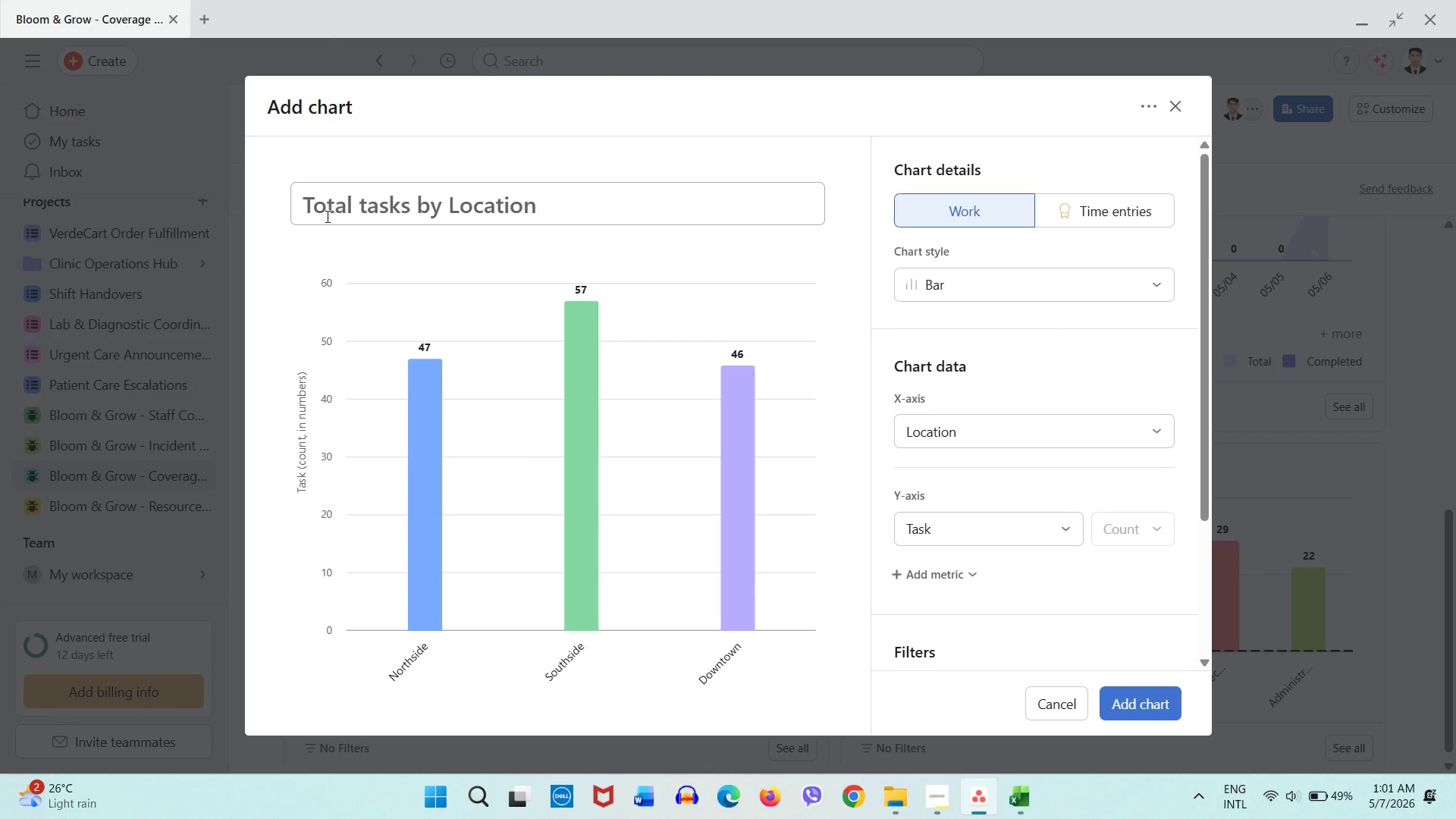 
wait(10.39)
 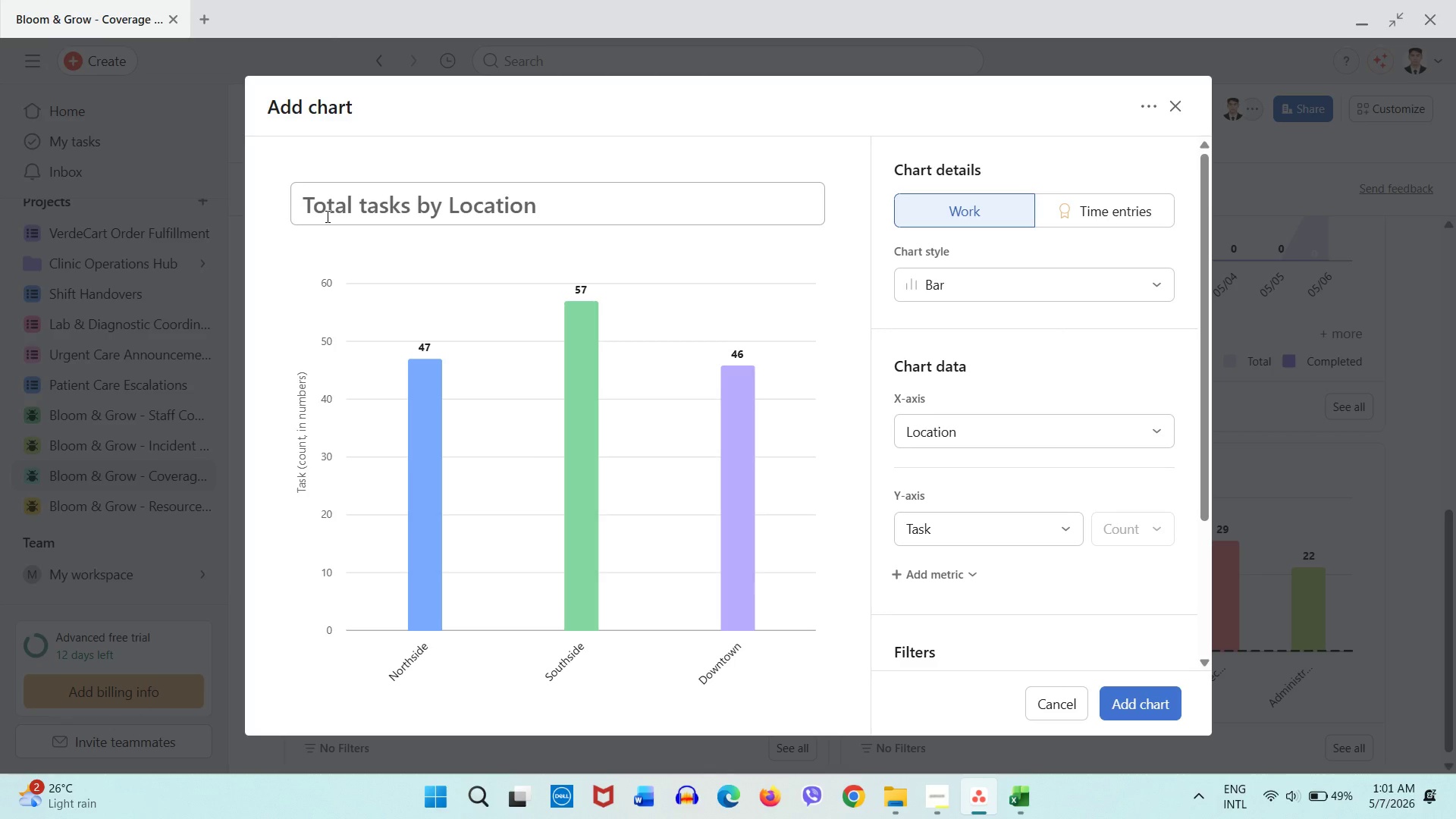 
left_click([962, 422])
 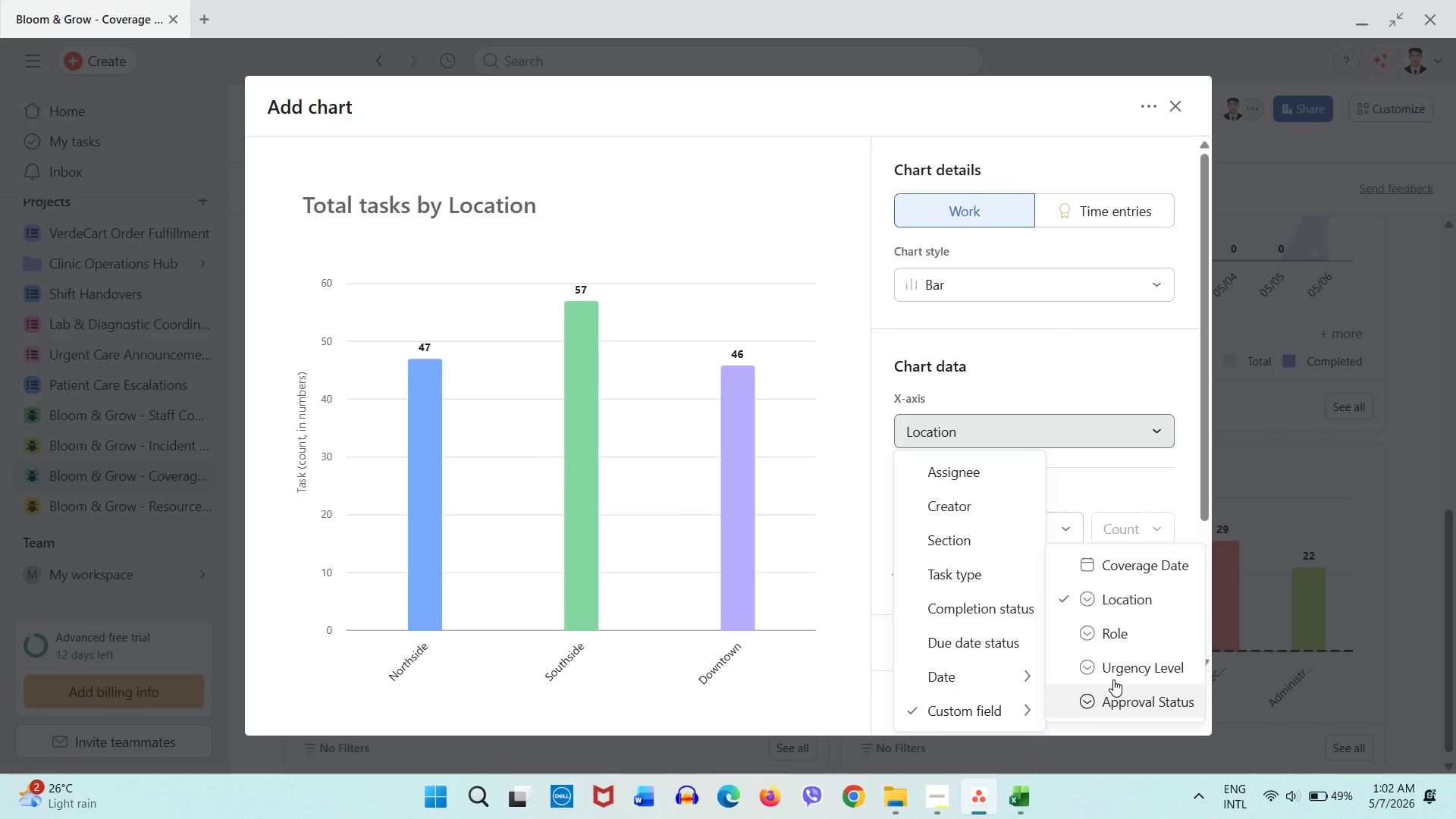 
left_click([1121, 693])
 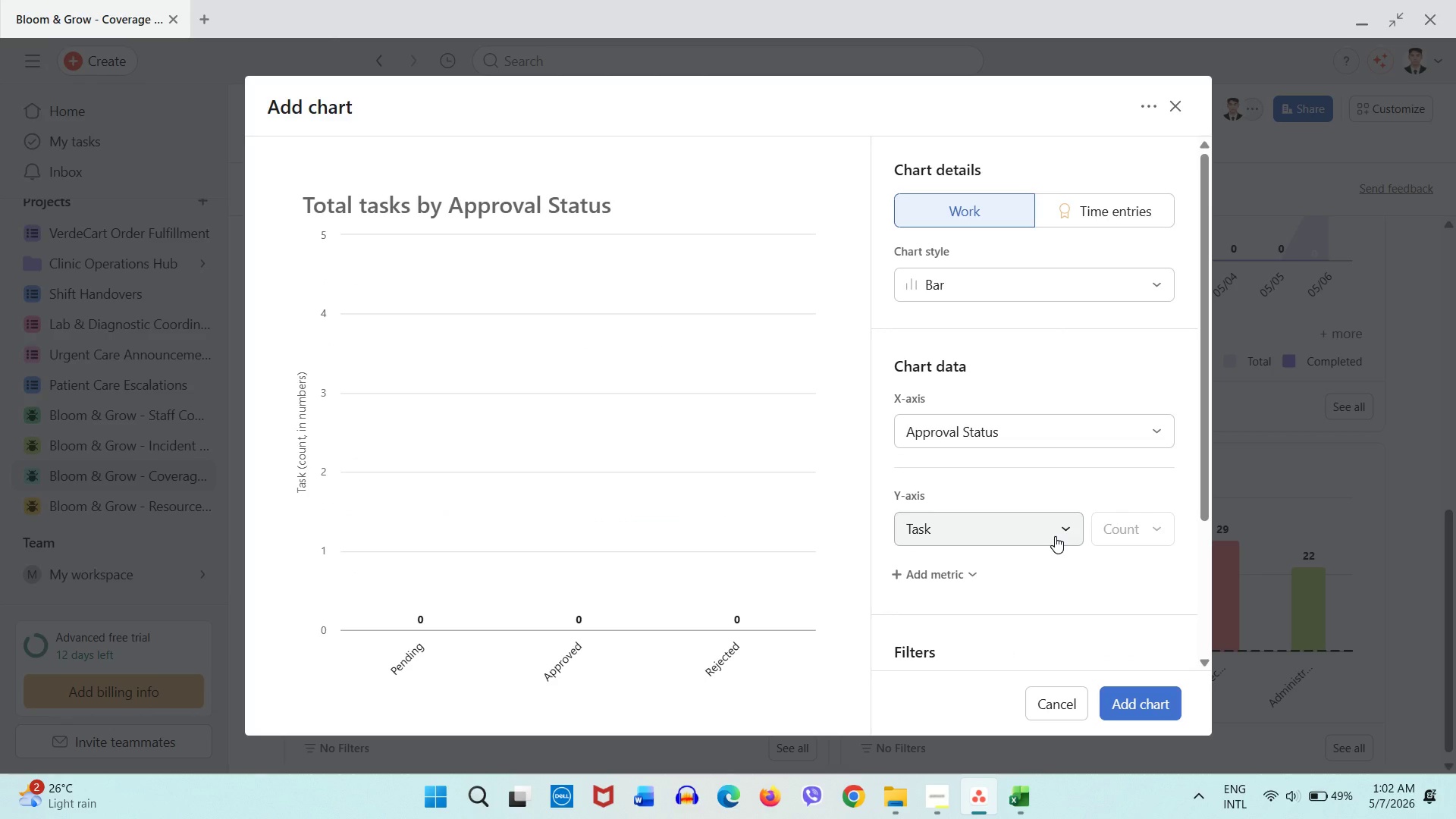 
wait(6.11)
 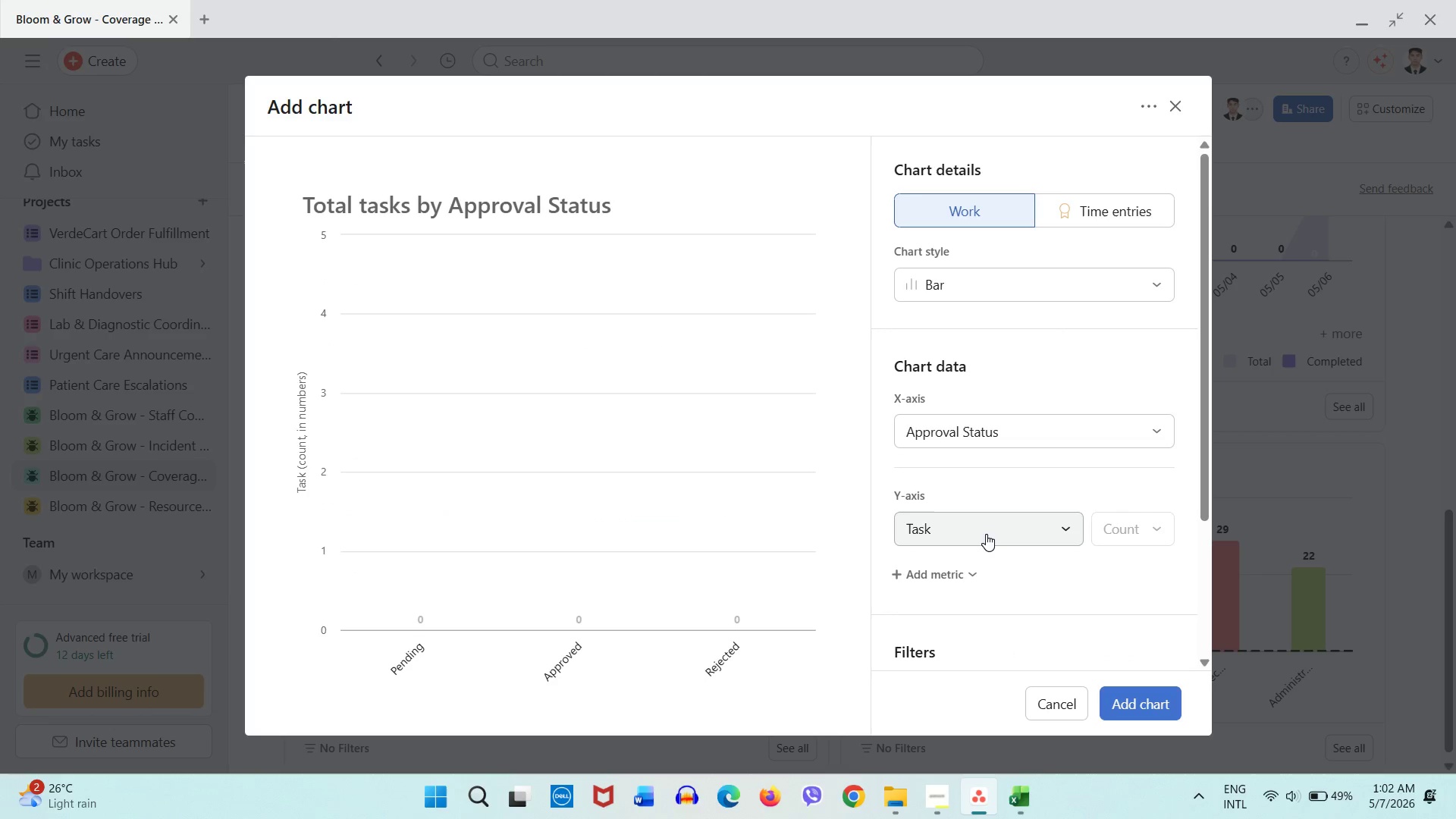 
scroll: coordinate [1022, 478], scroll_direction: down, amount: 1.0
 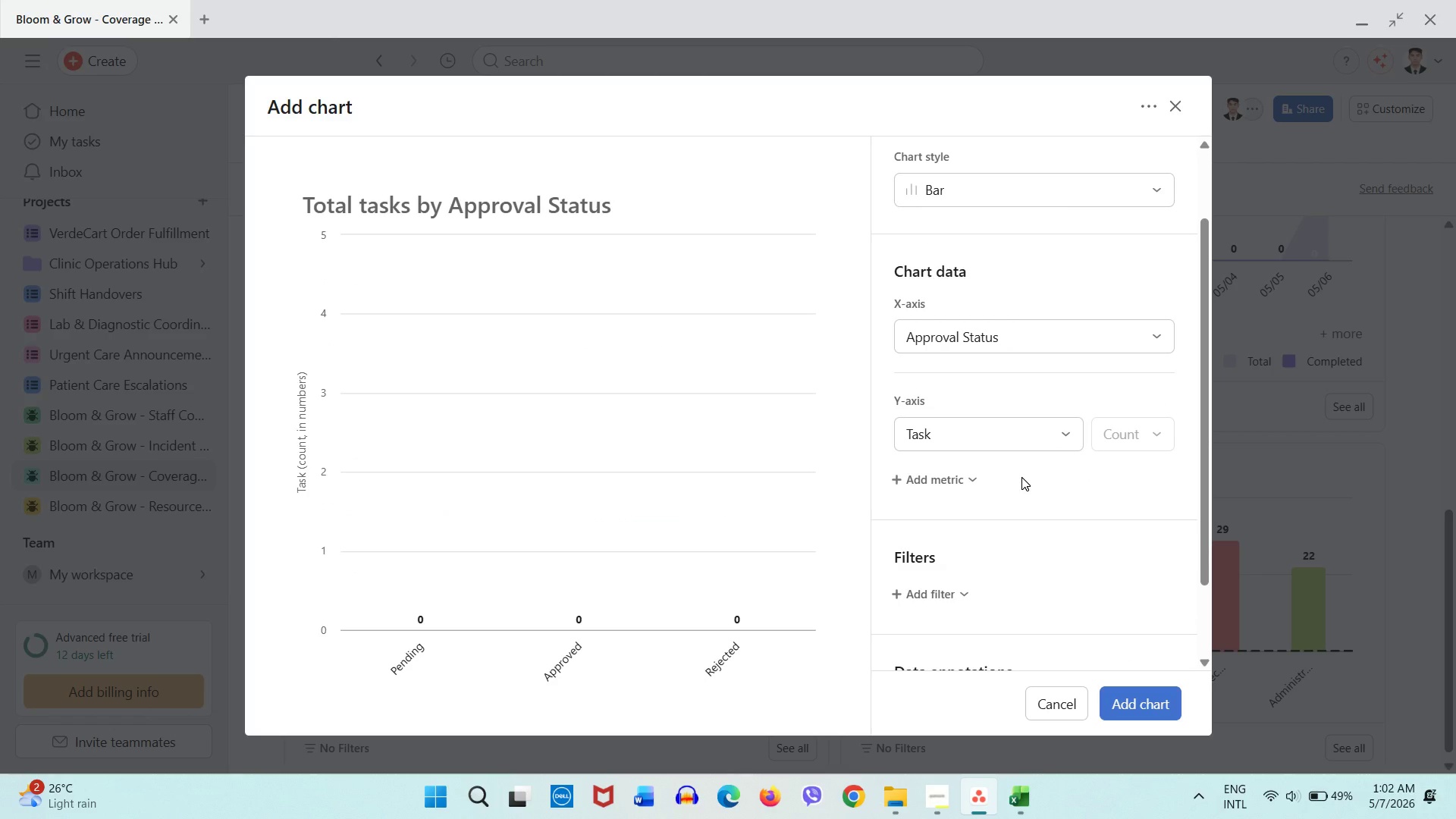 
scroll: coordinate [1021, 477], scroll_direction: up, amount: 1.0
 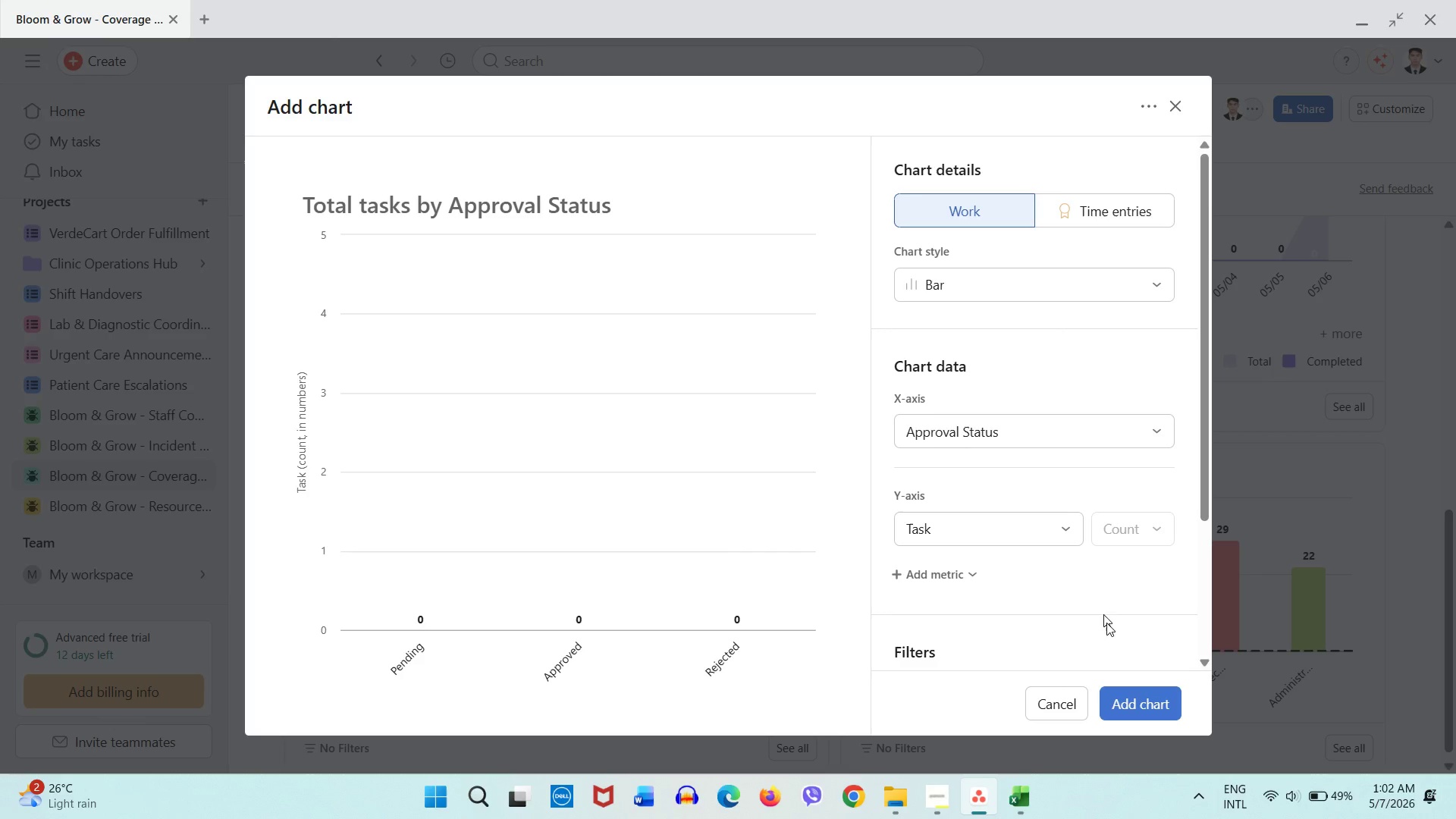 
scroll: coordinate [1090, 633], scroll_direction: down, amount: 3.0
 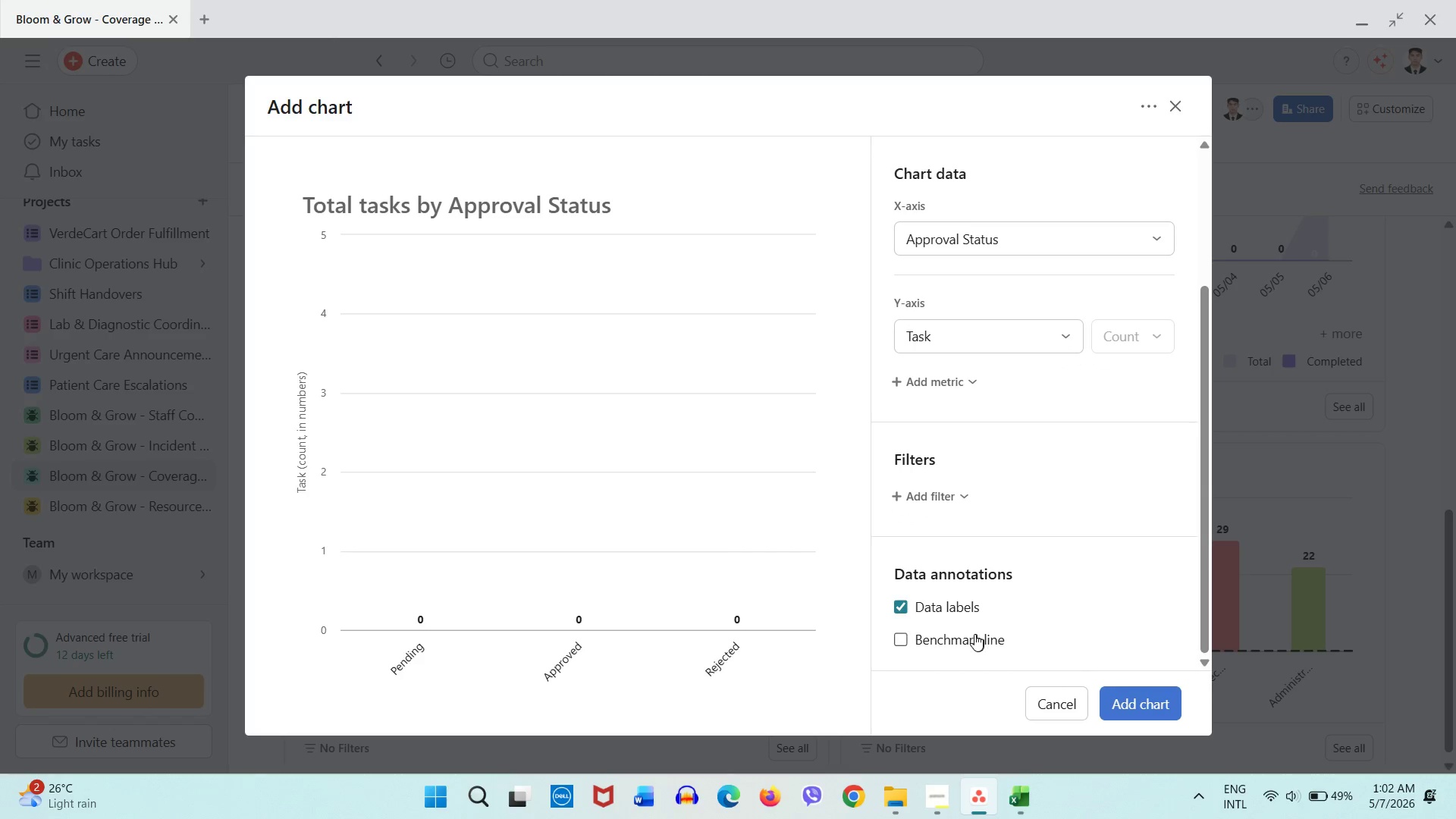 
left_click([973, 634])
 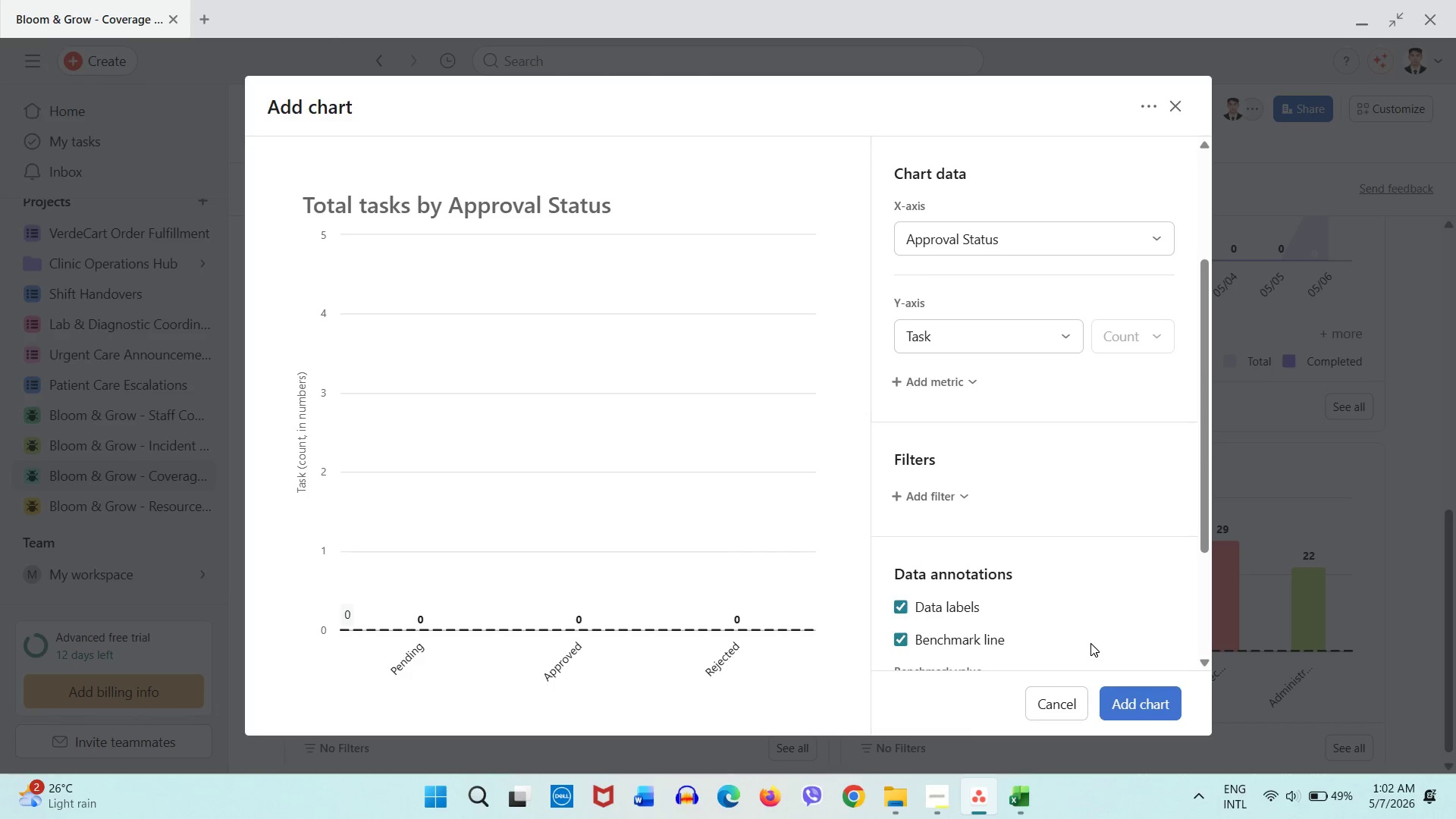 
scroll: coordinate [1090, 643], scroll_direction: up, amount: 4.0
 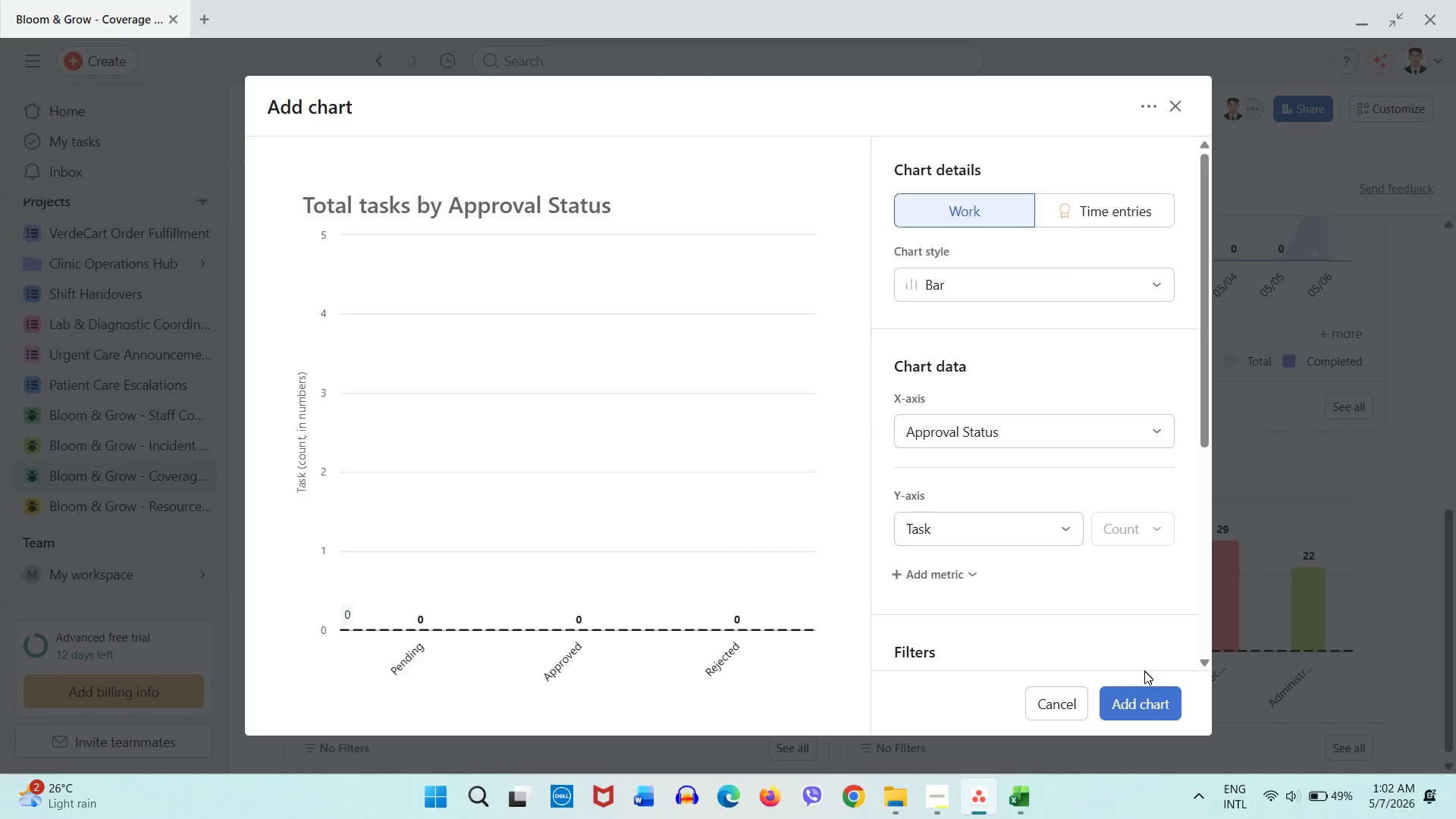 
left_click([1144, 682])
 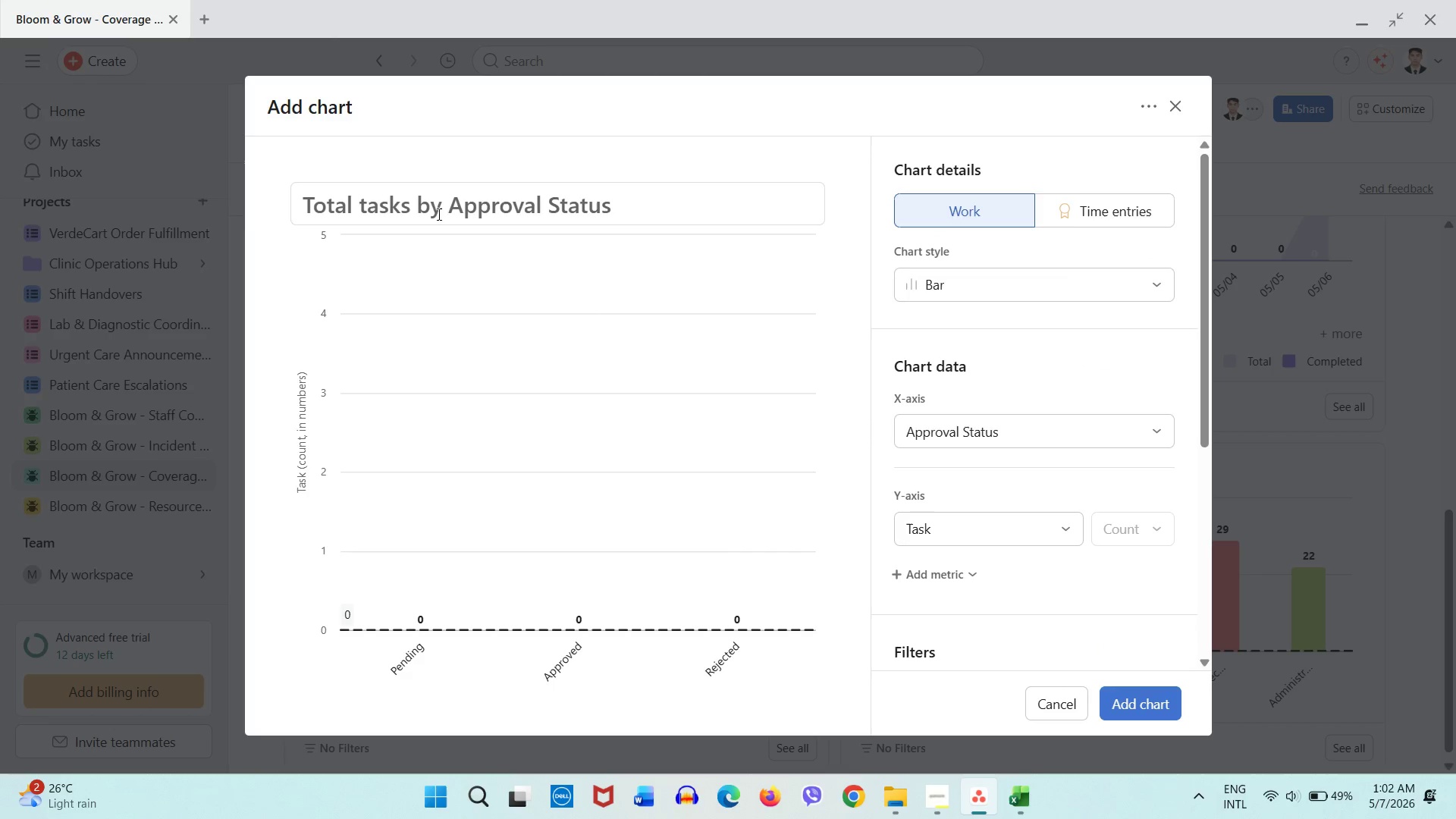 
left_click([438, 213])
 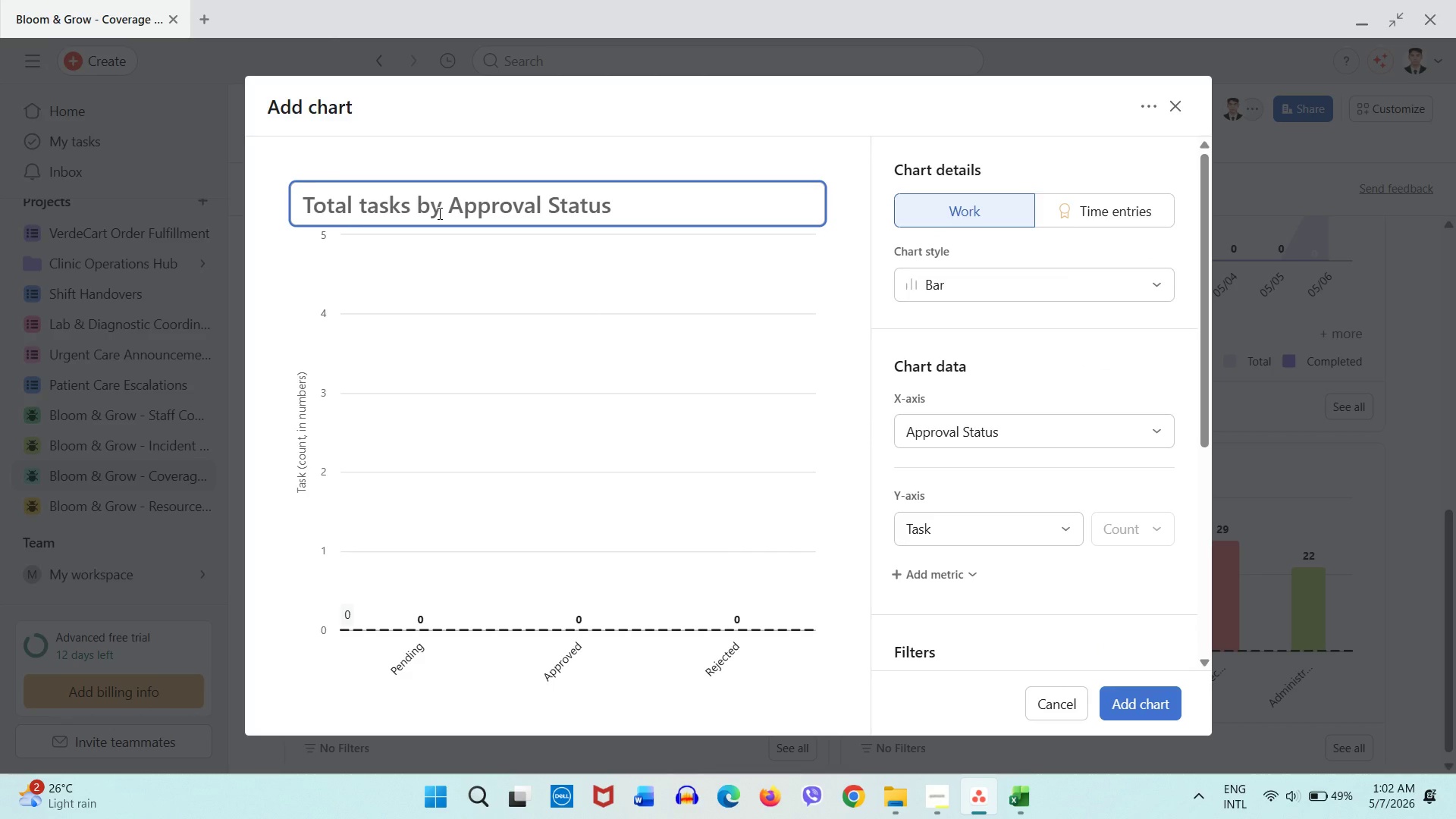 
type(Approval Stati)
key(Backspace)
type(us Flow)
 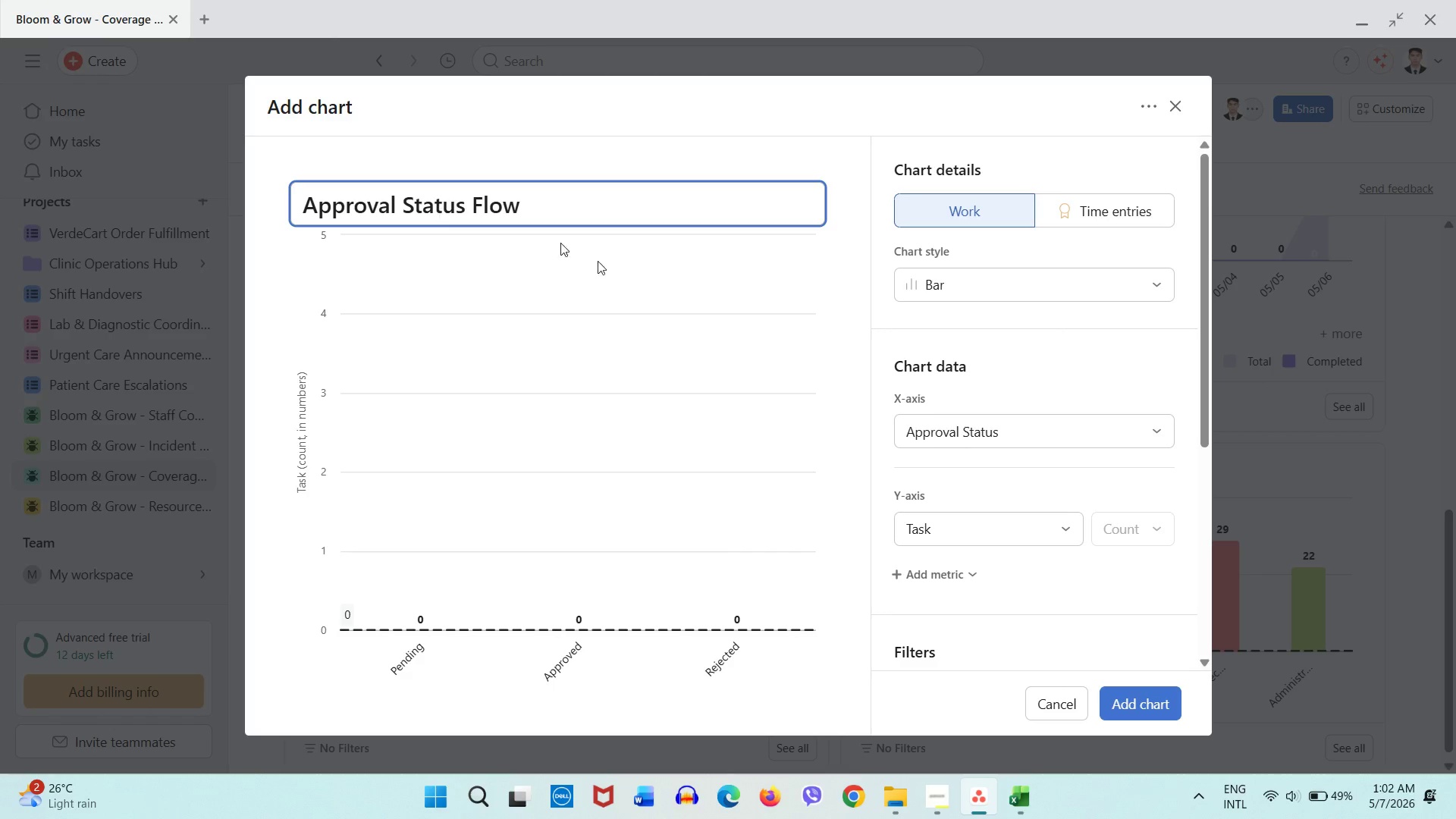 
left_click([1122, 686])
 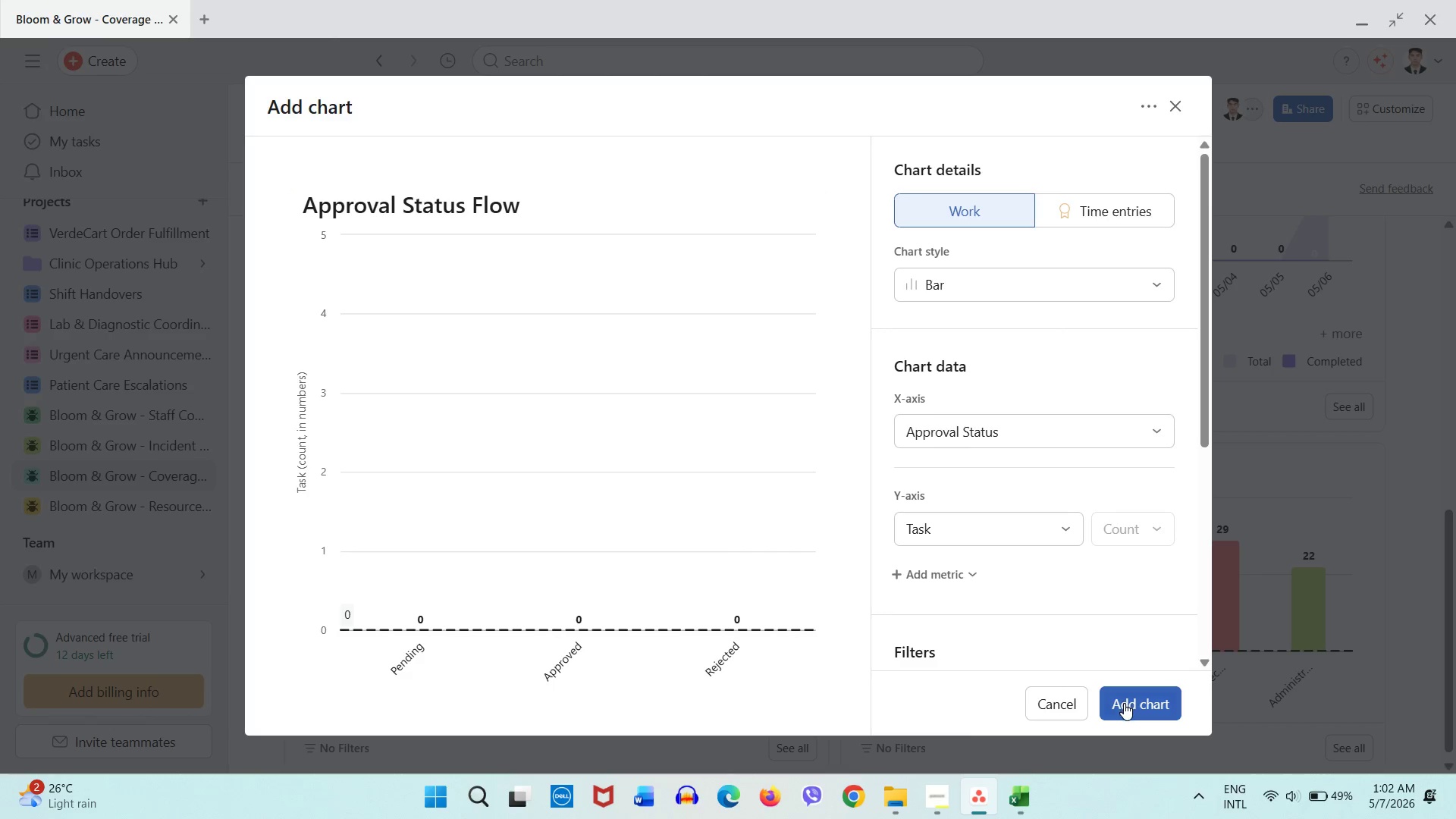 
left_click([1124, 703])
 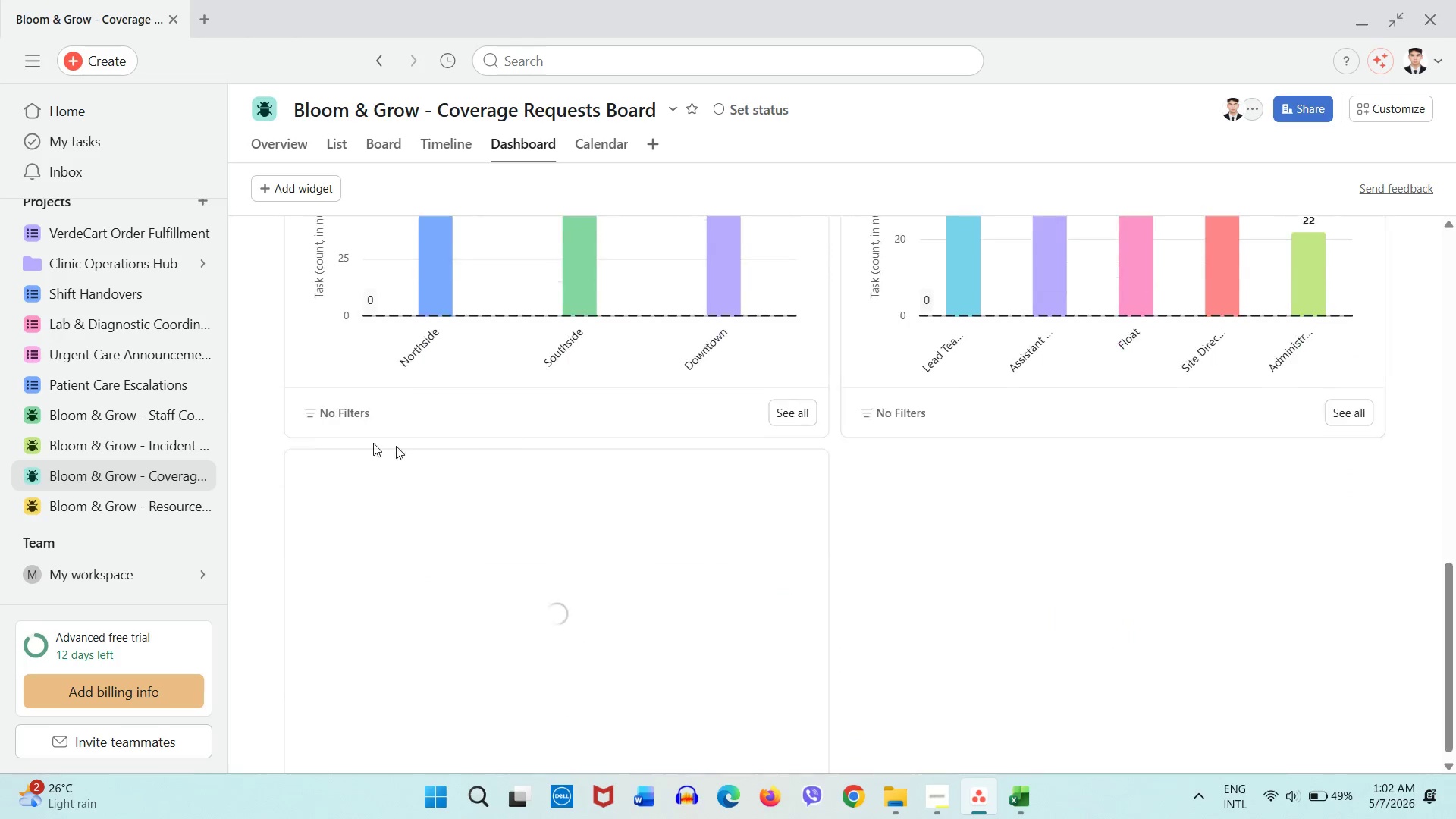 
mouse_move([357, 441])
 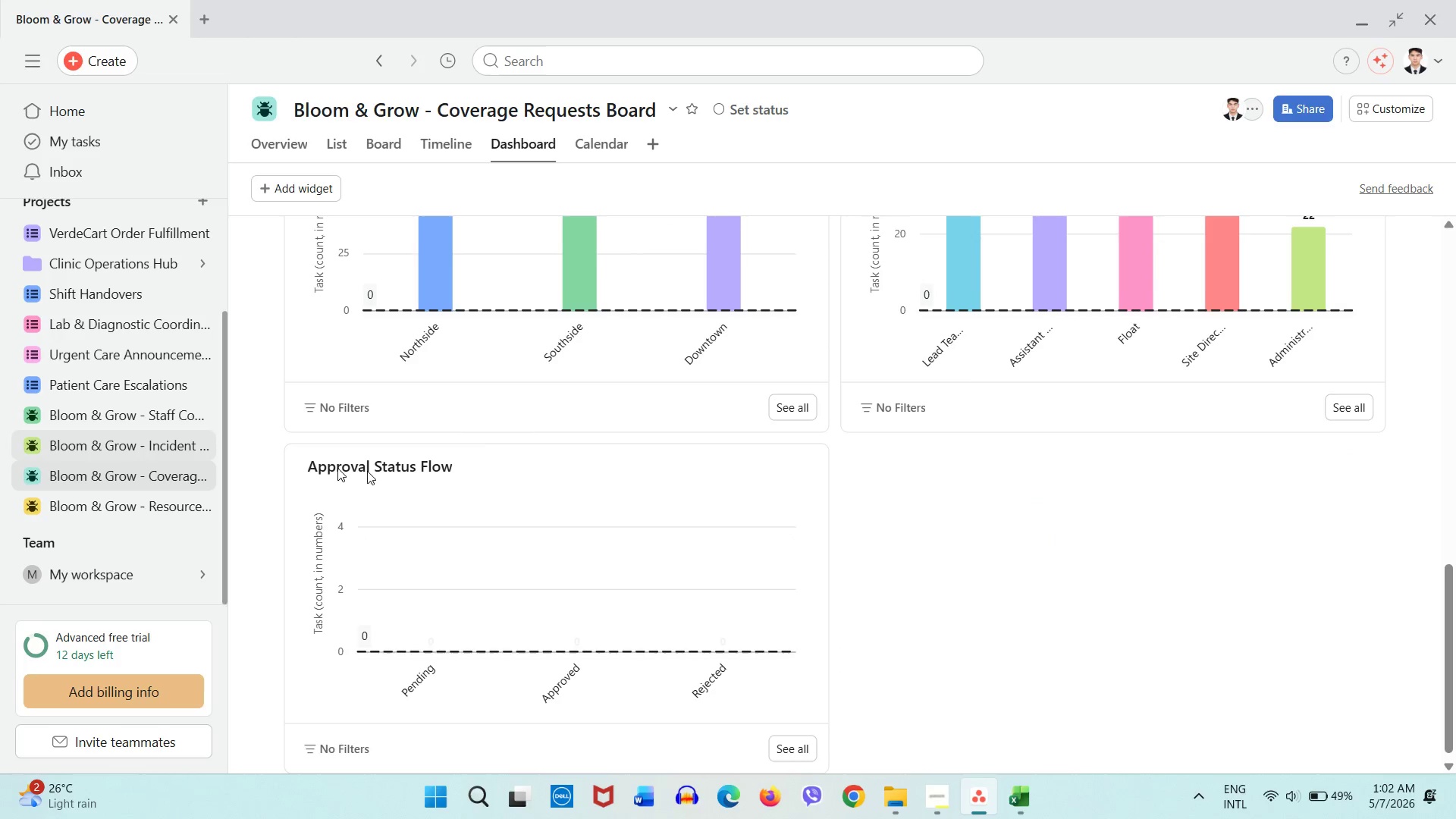 
scroll: coordinate [457, 478], scroll_direction: up, amount: 2.0
 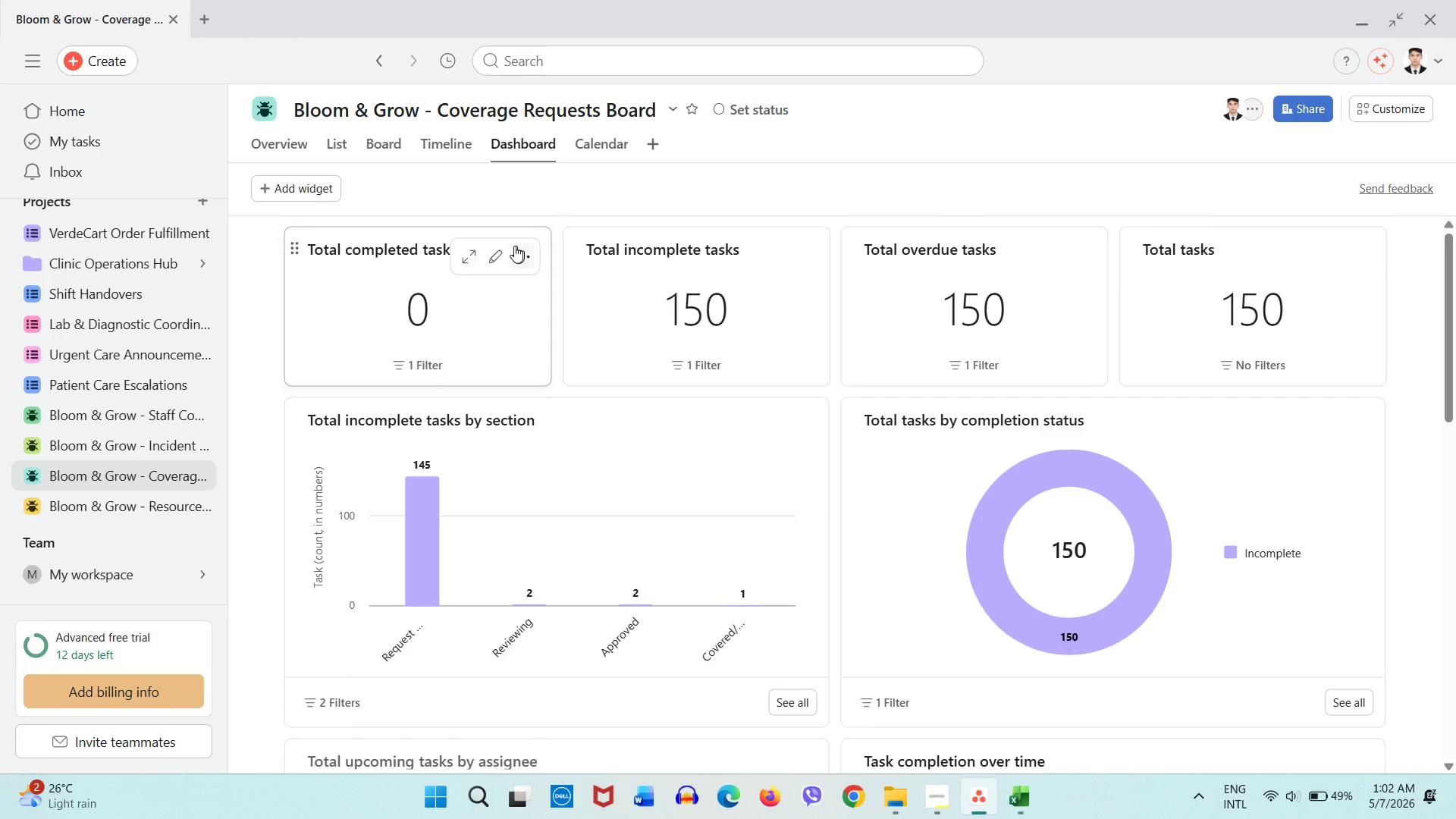 
left_click([524, 260])
 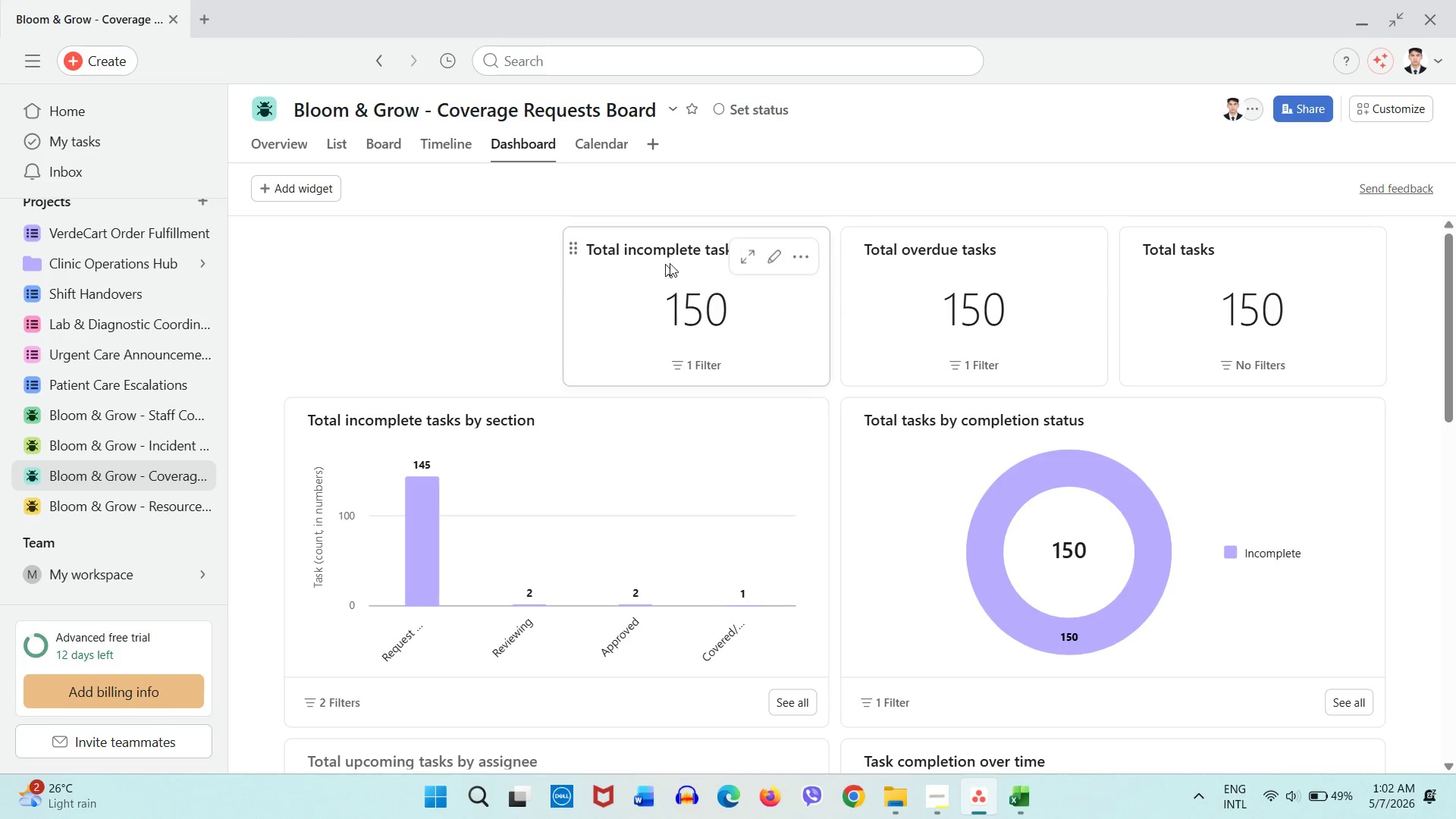 
left_click([801, 249])
 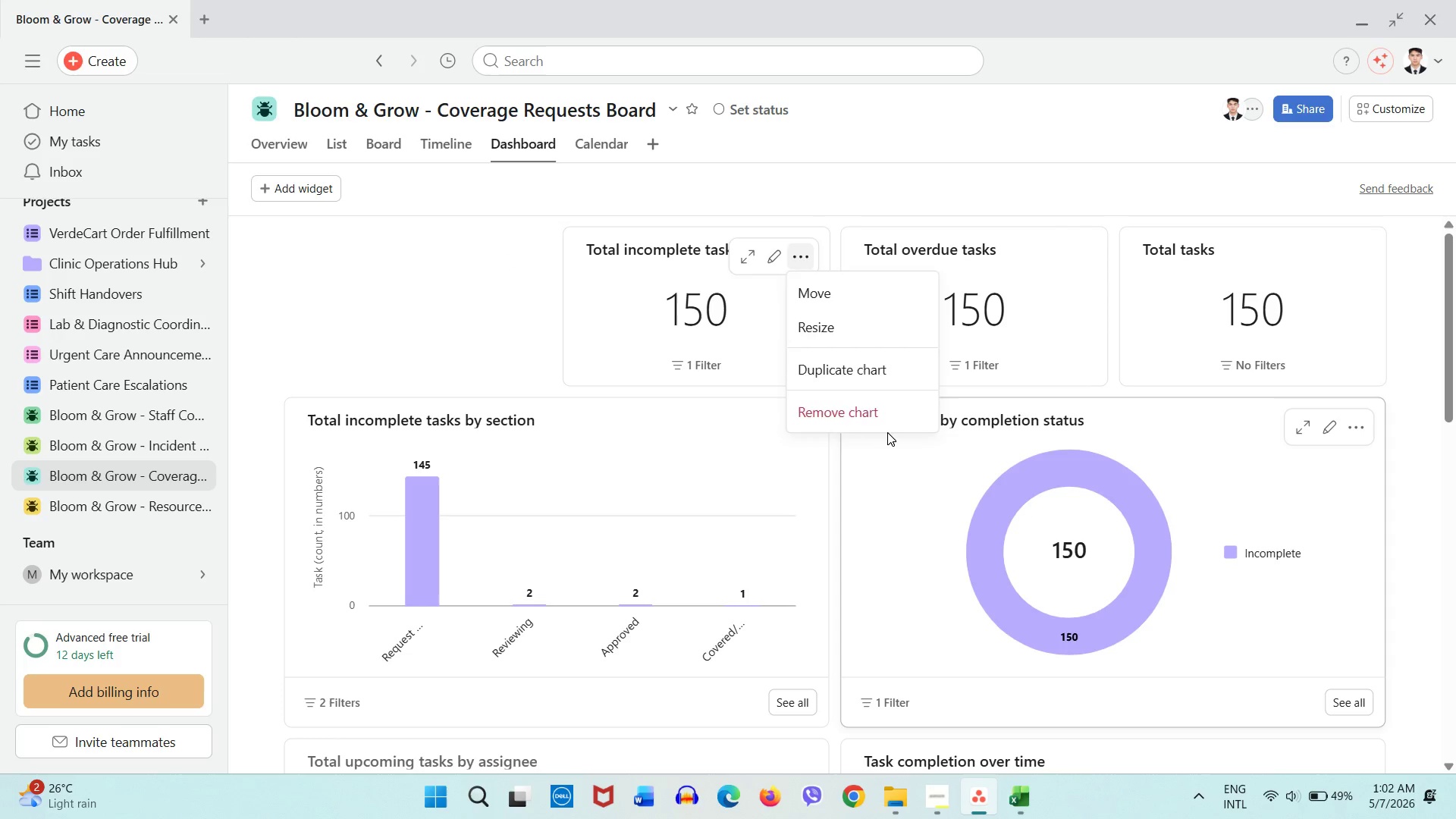 
left_click([887, 432])
 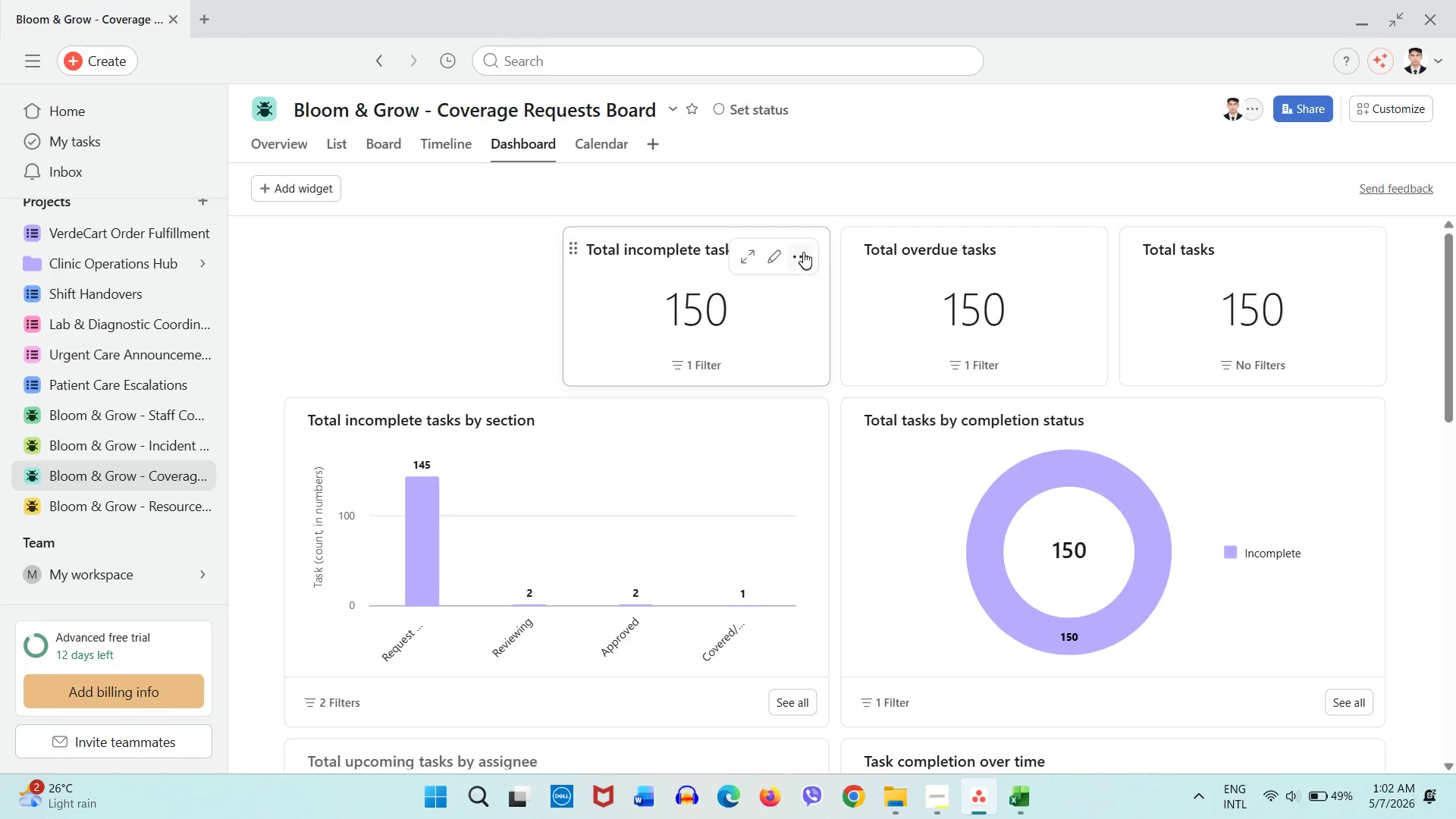 
left_click([804, 249])